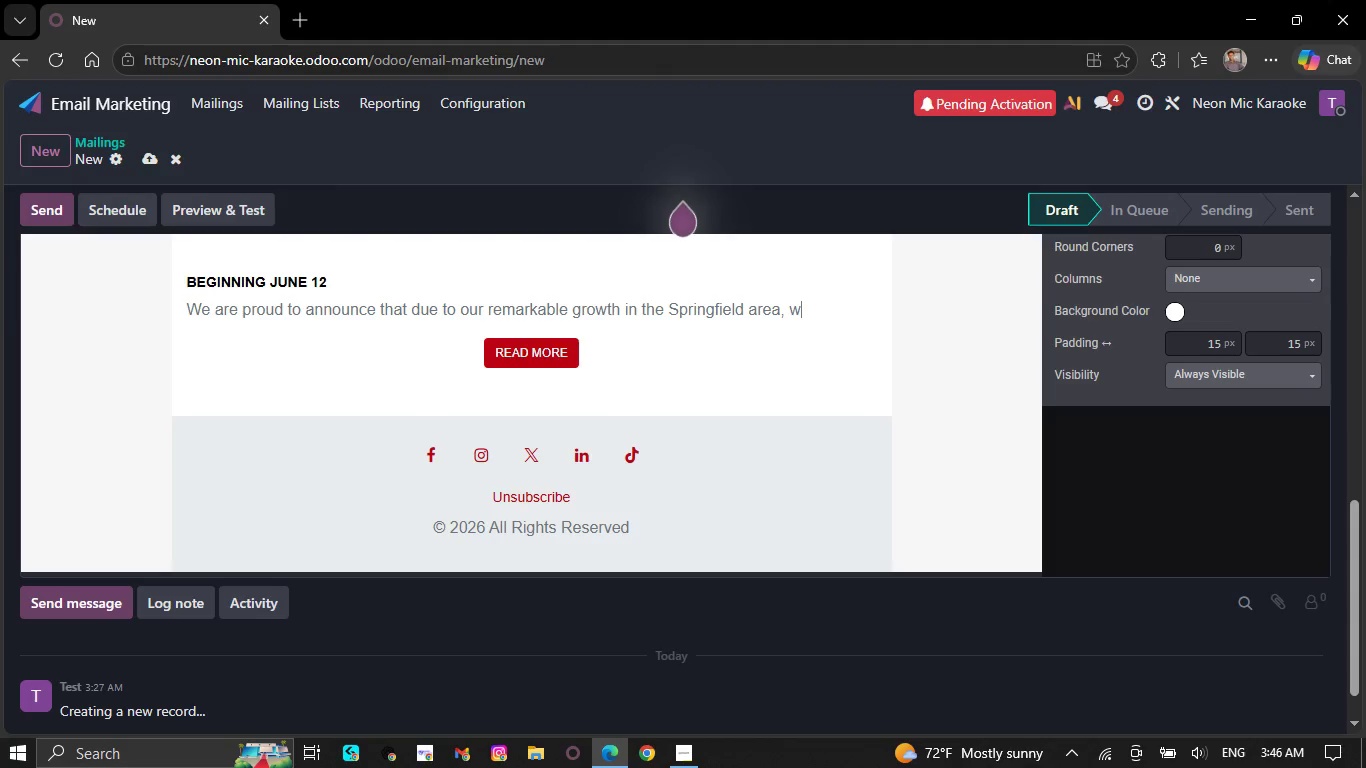 
wait(6.39)
 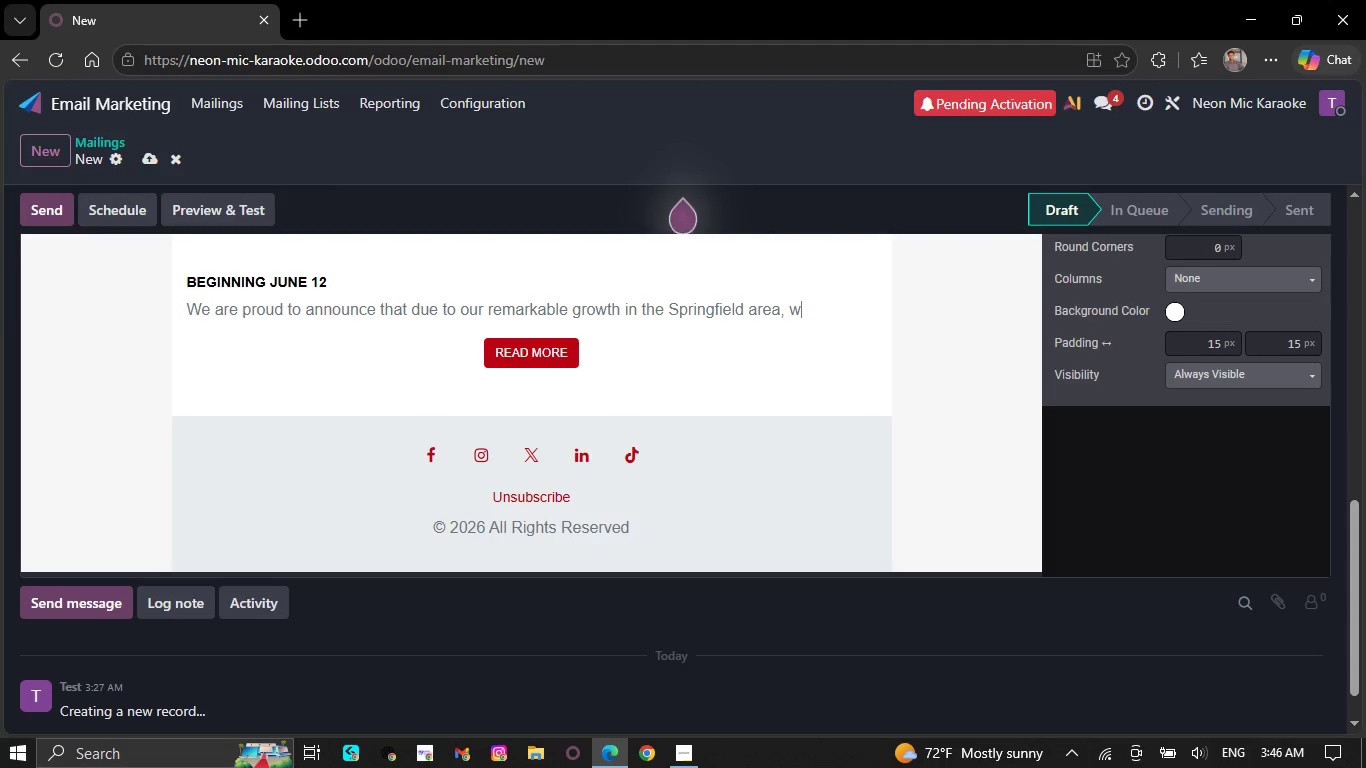 
key(Backspace)
 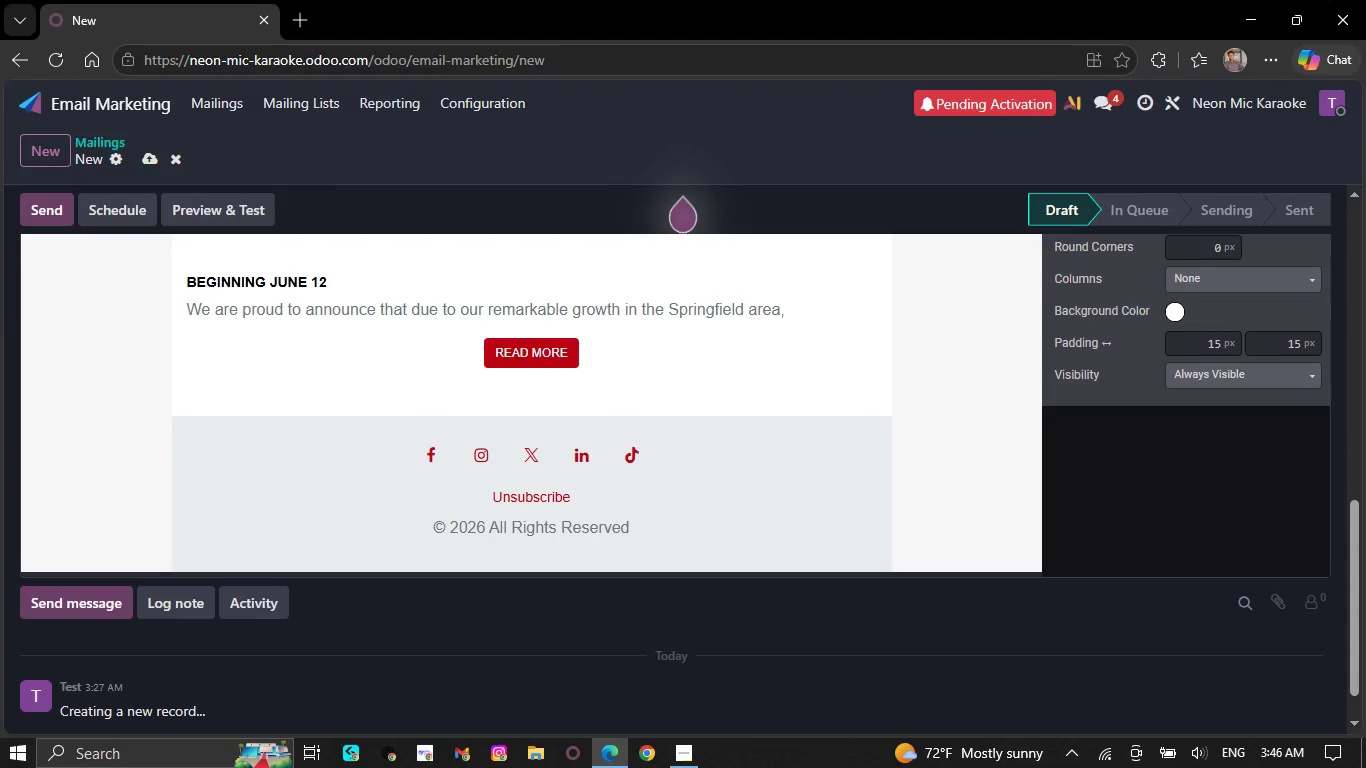 
key(Backspace)
 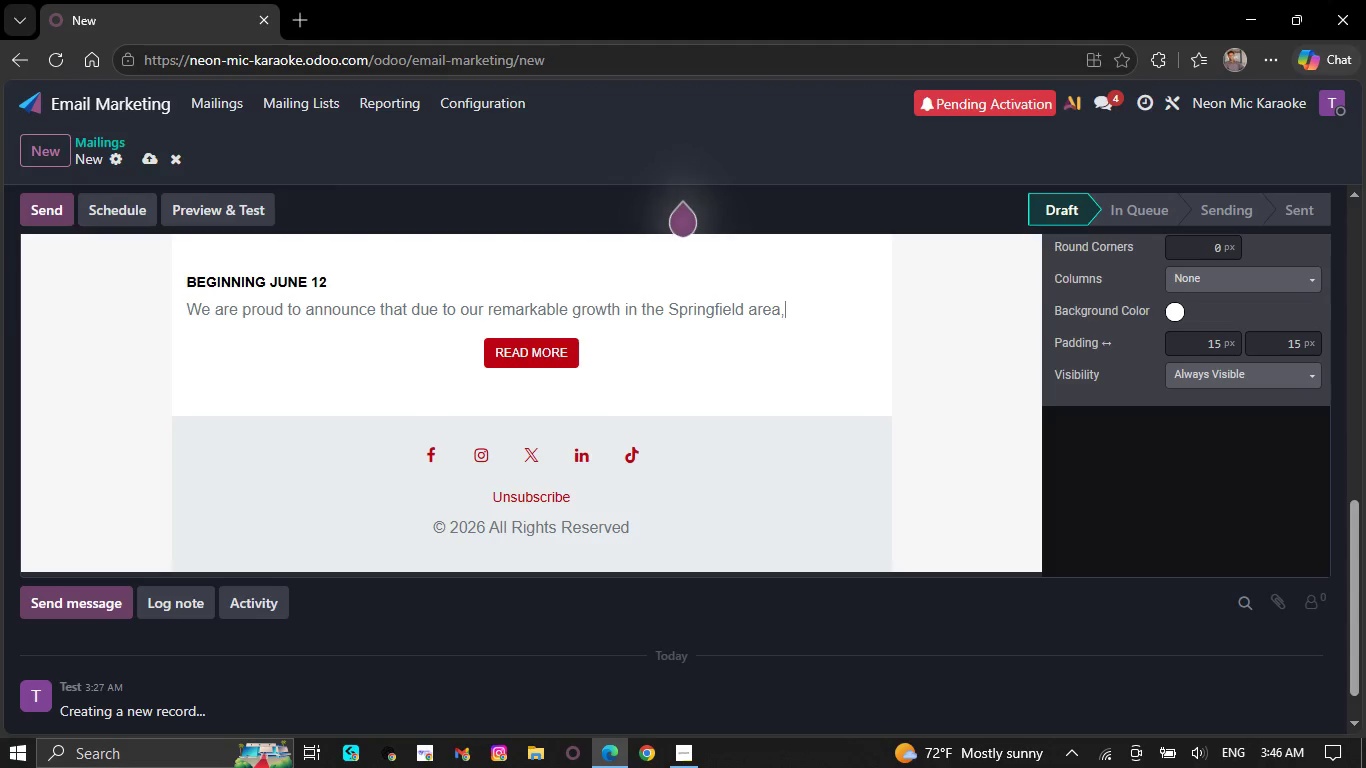 
key(Backspace)
 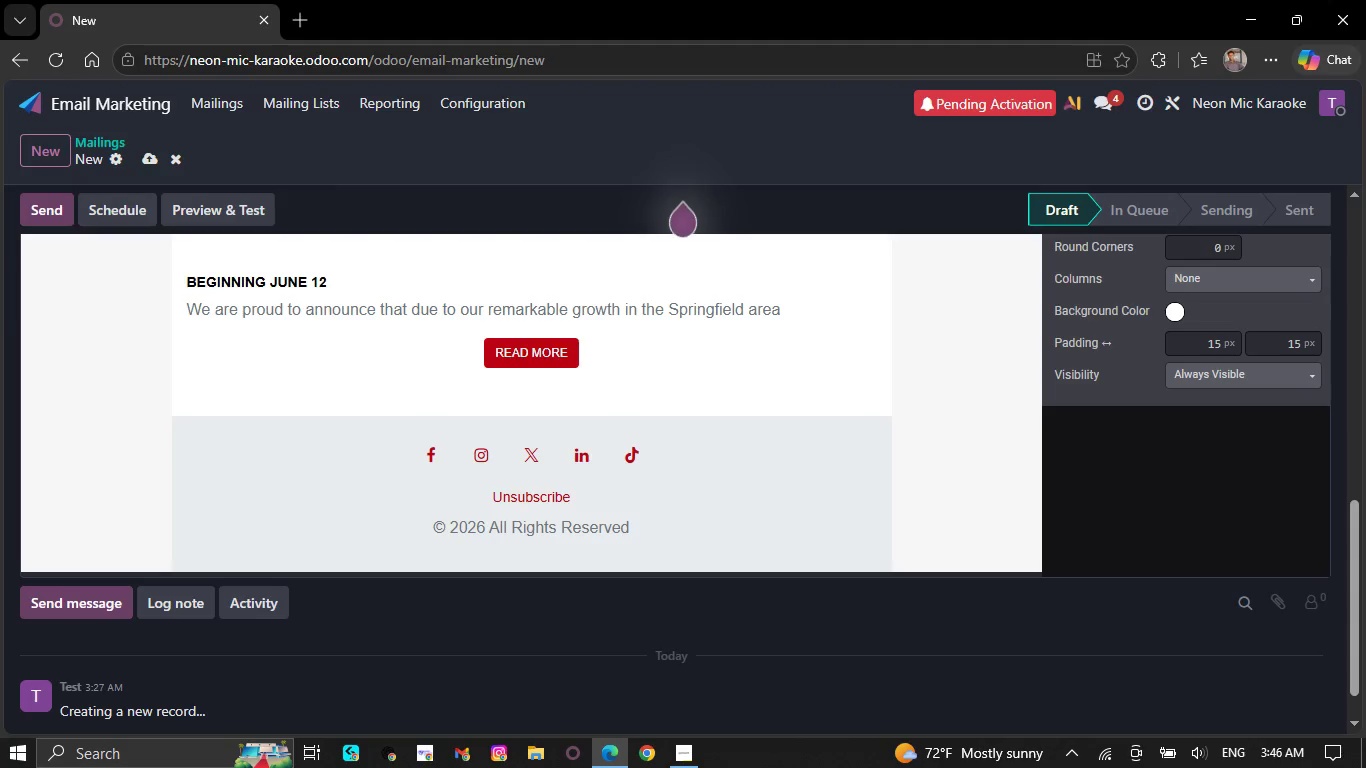 
key(Backspace)
 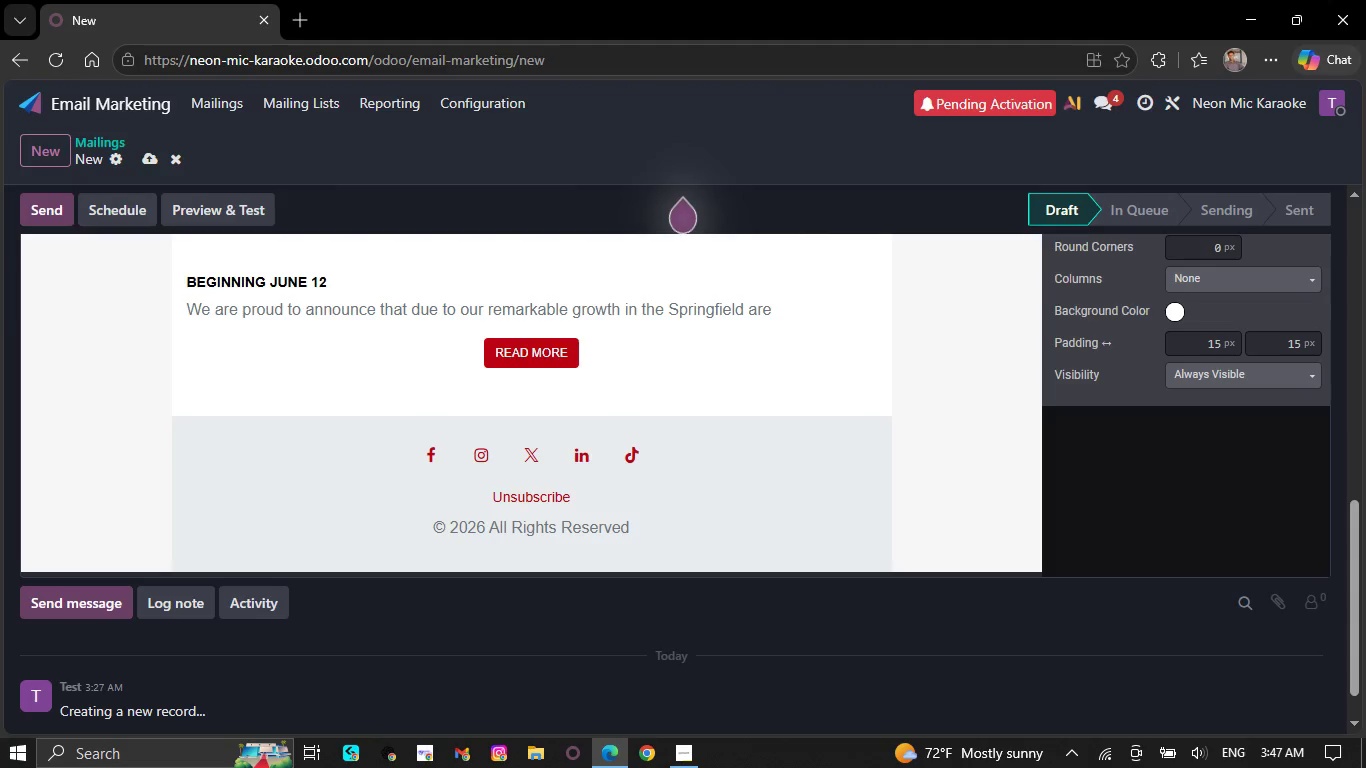 
key(Backspace)
 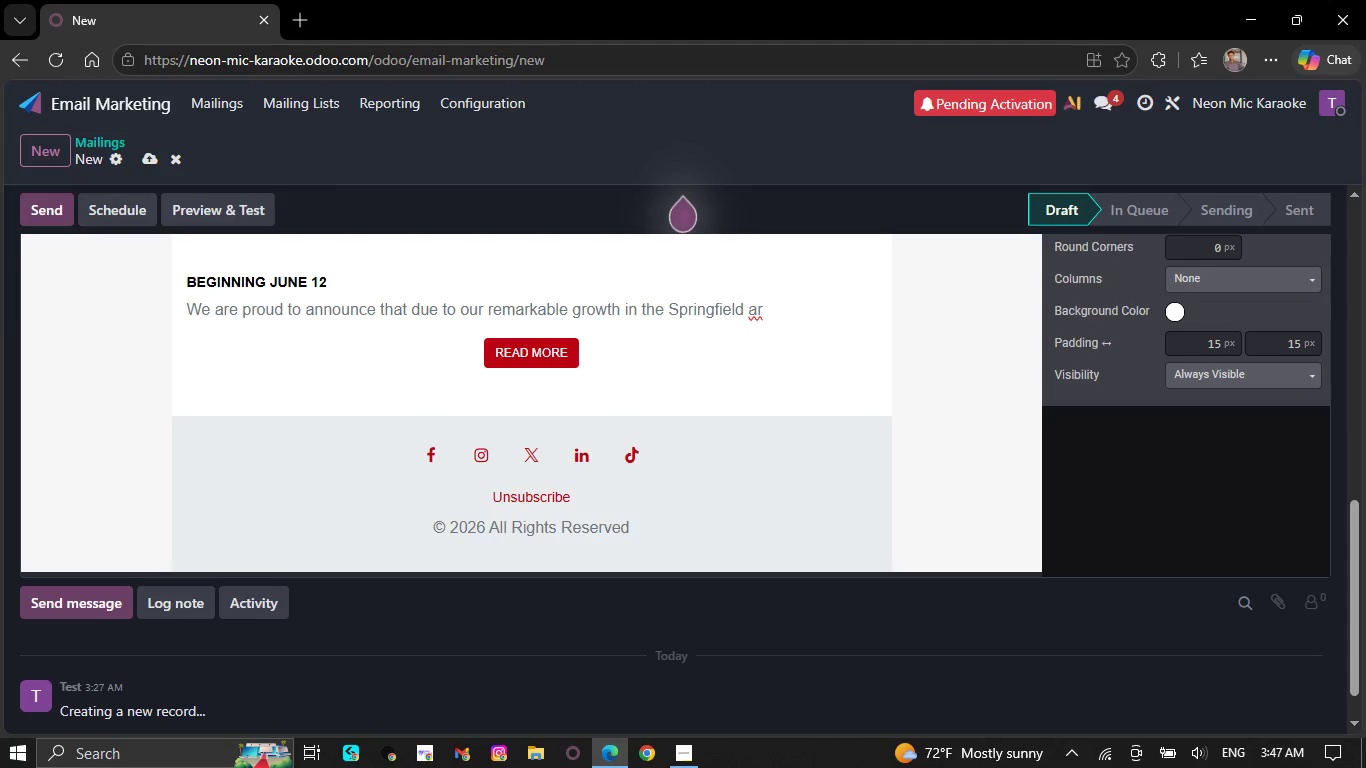 
key(NumLock)
 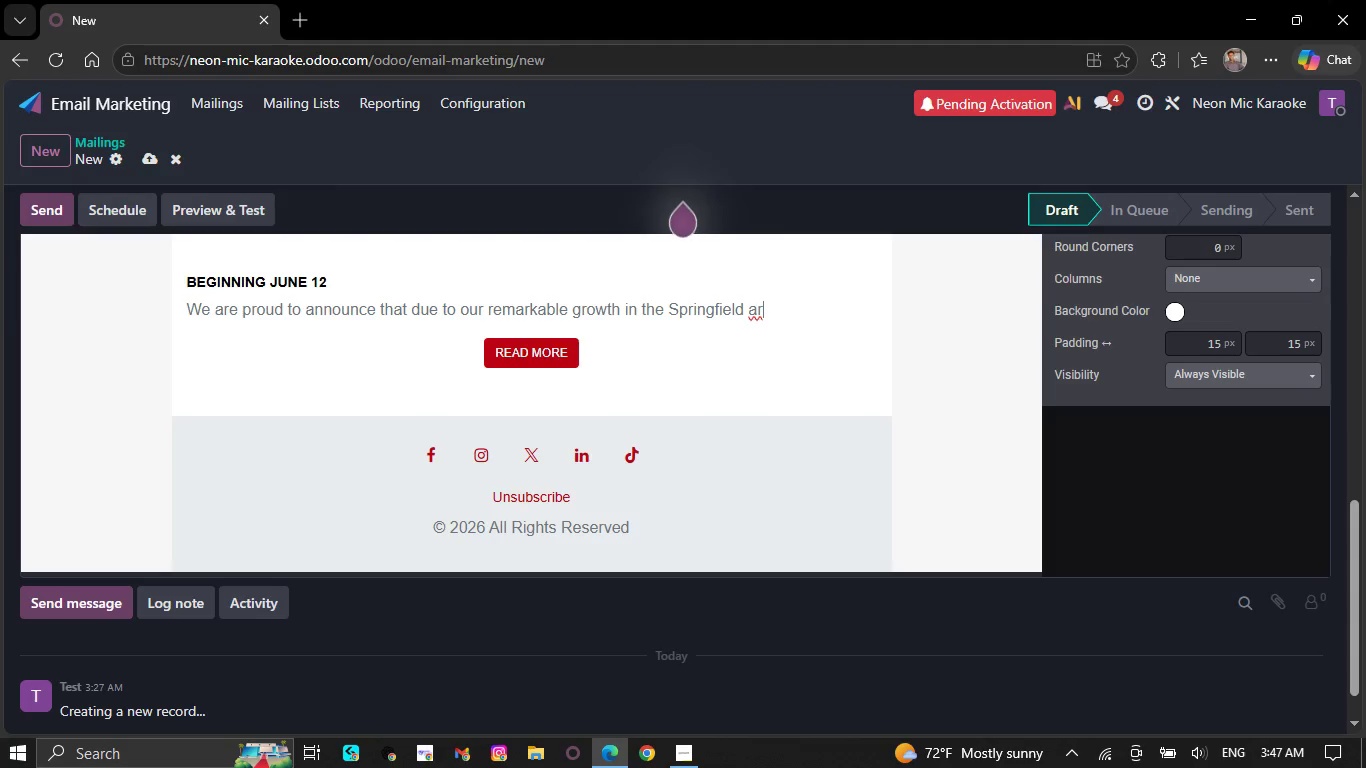 
key(NumLock)
 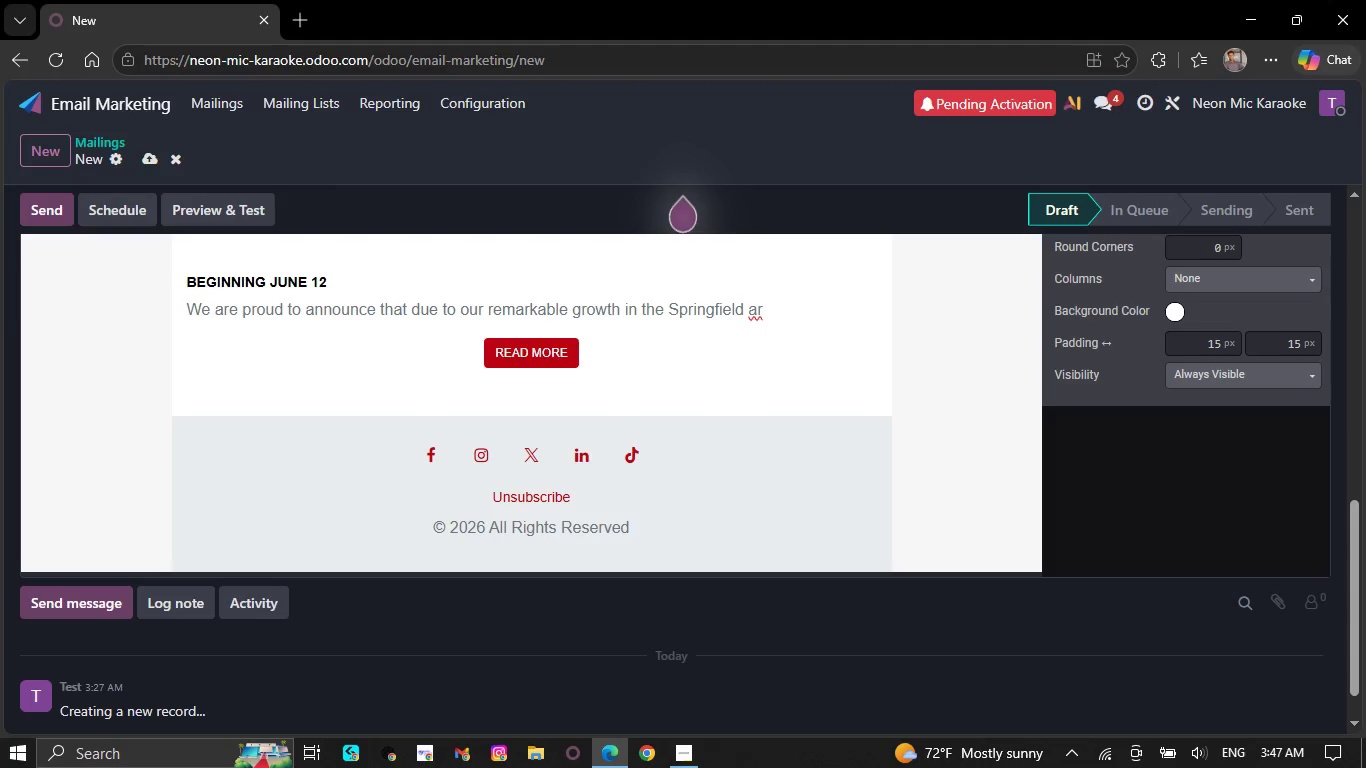 
key(NumLock)
 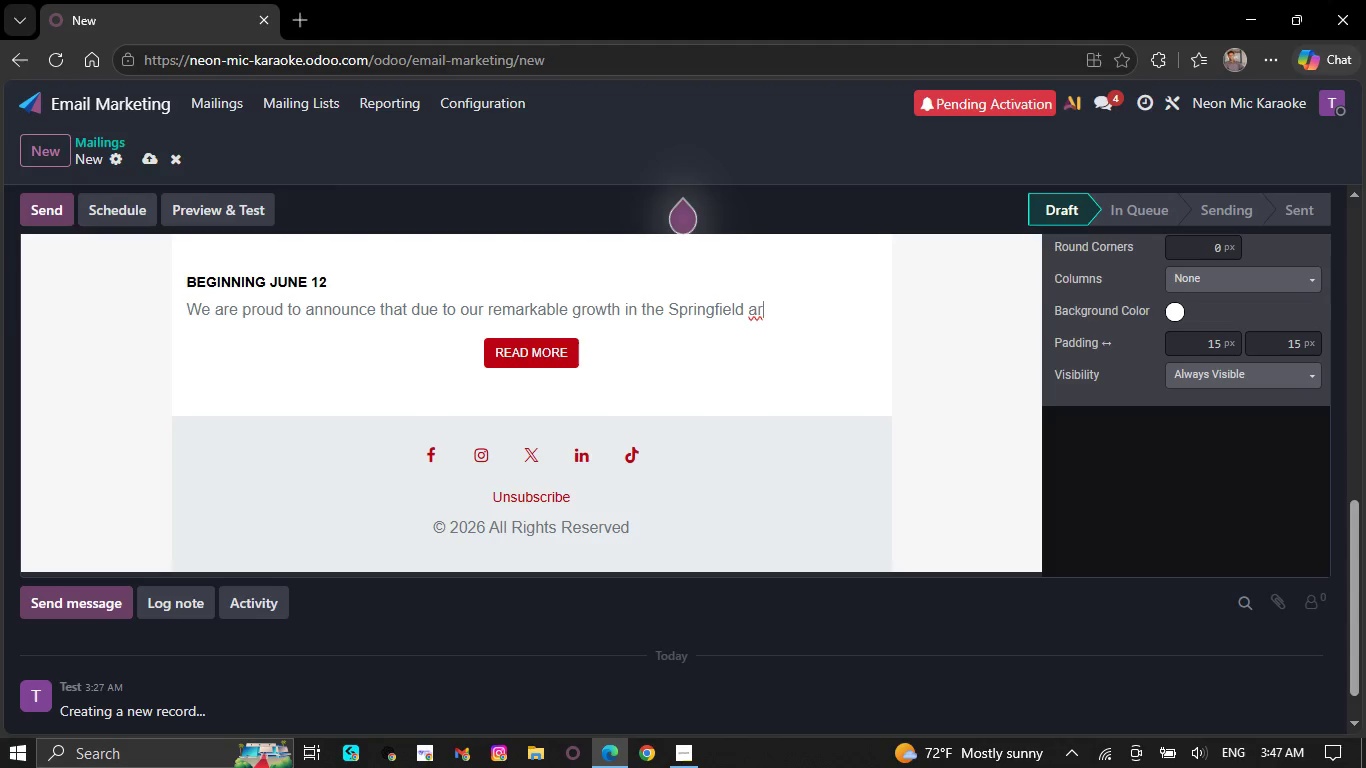 
key(Backspace)
 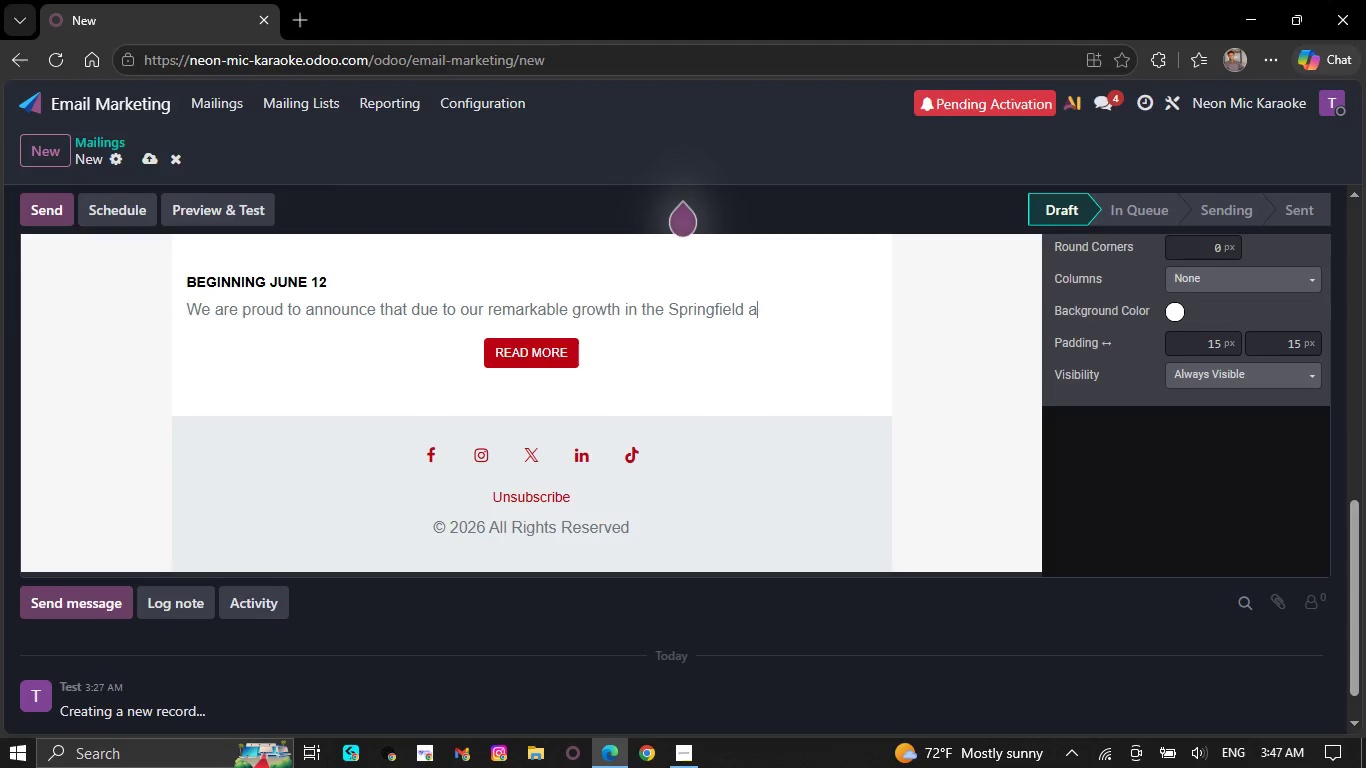 
key(Backspace)
 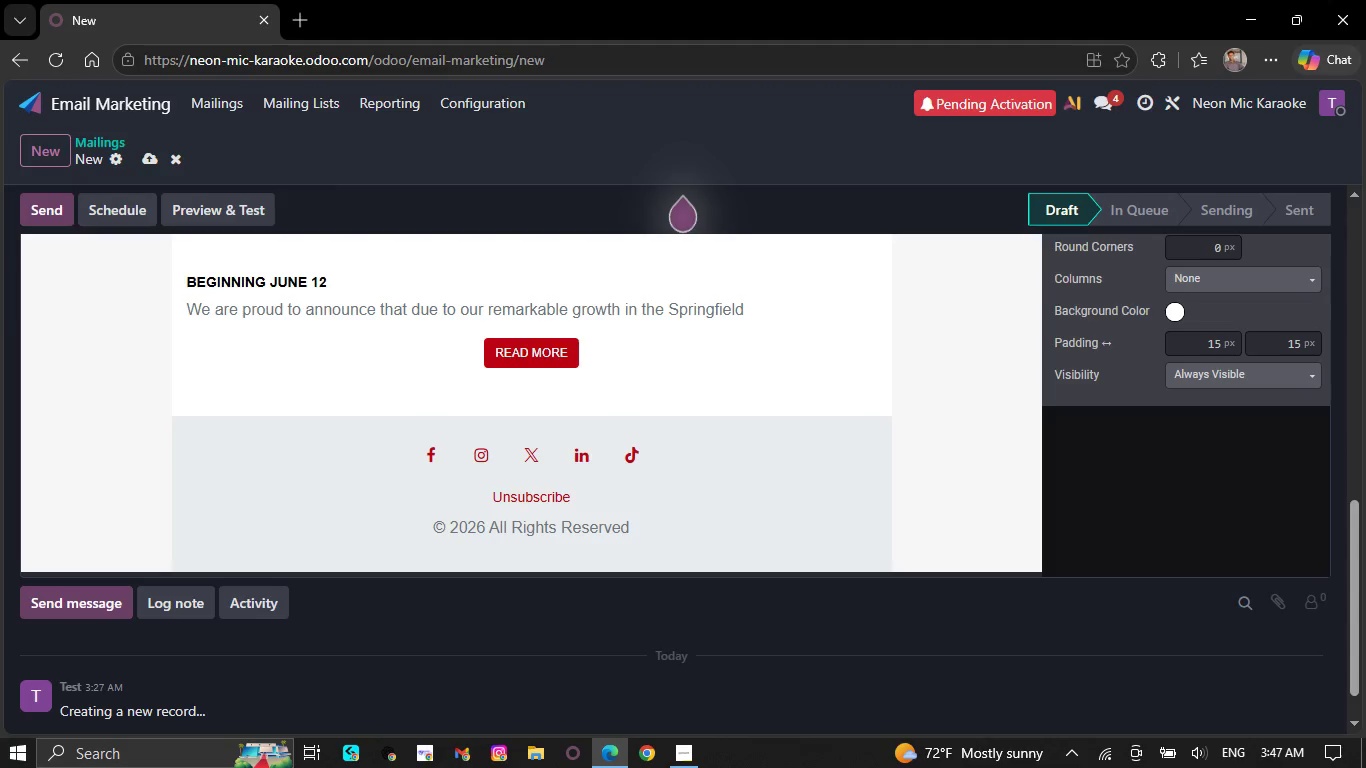 
wait(9.19)
 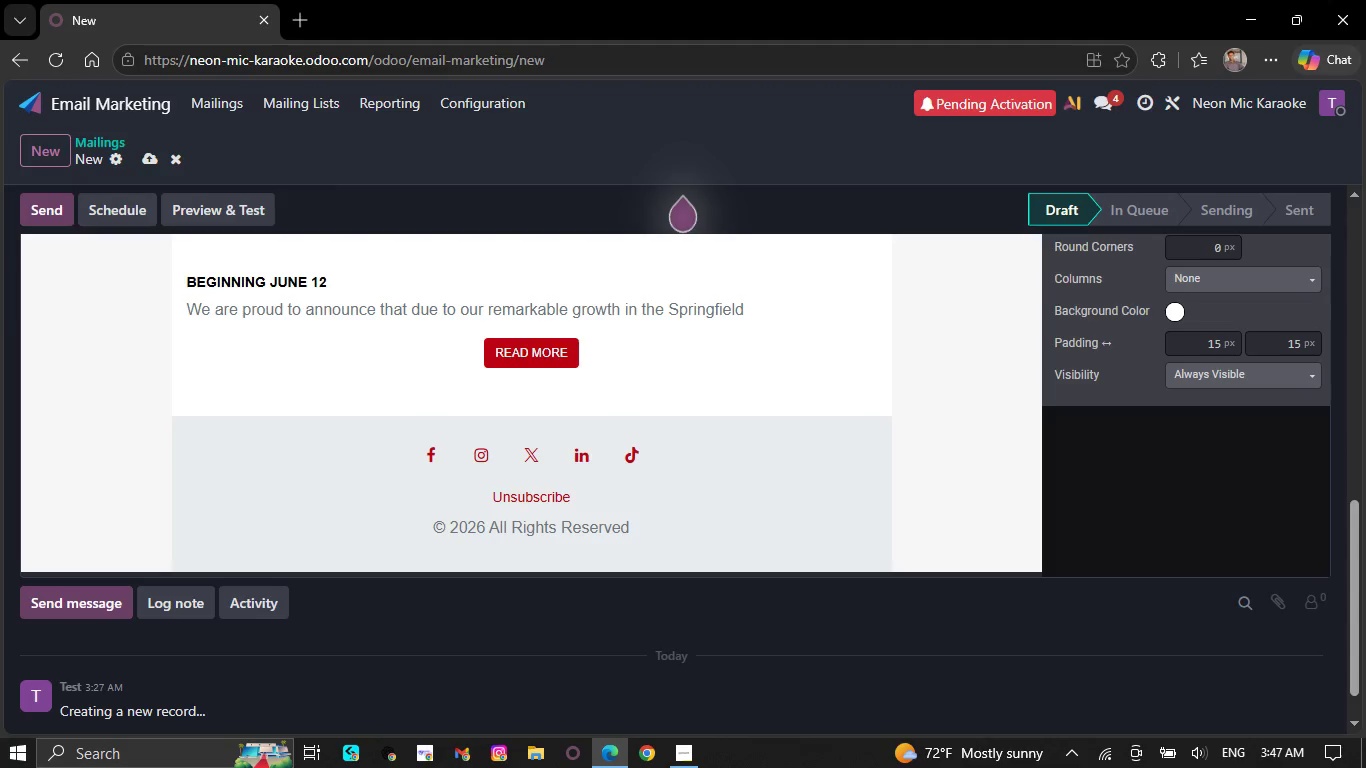 
key(Backspace)
 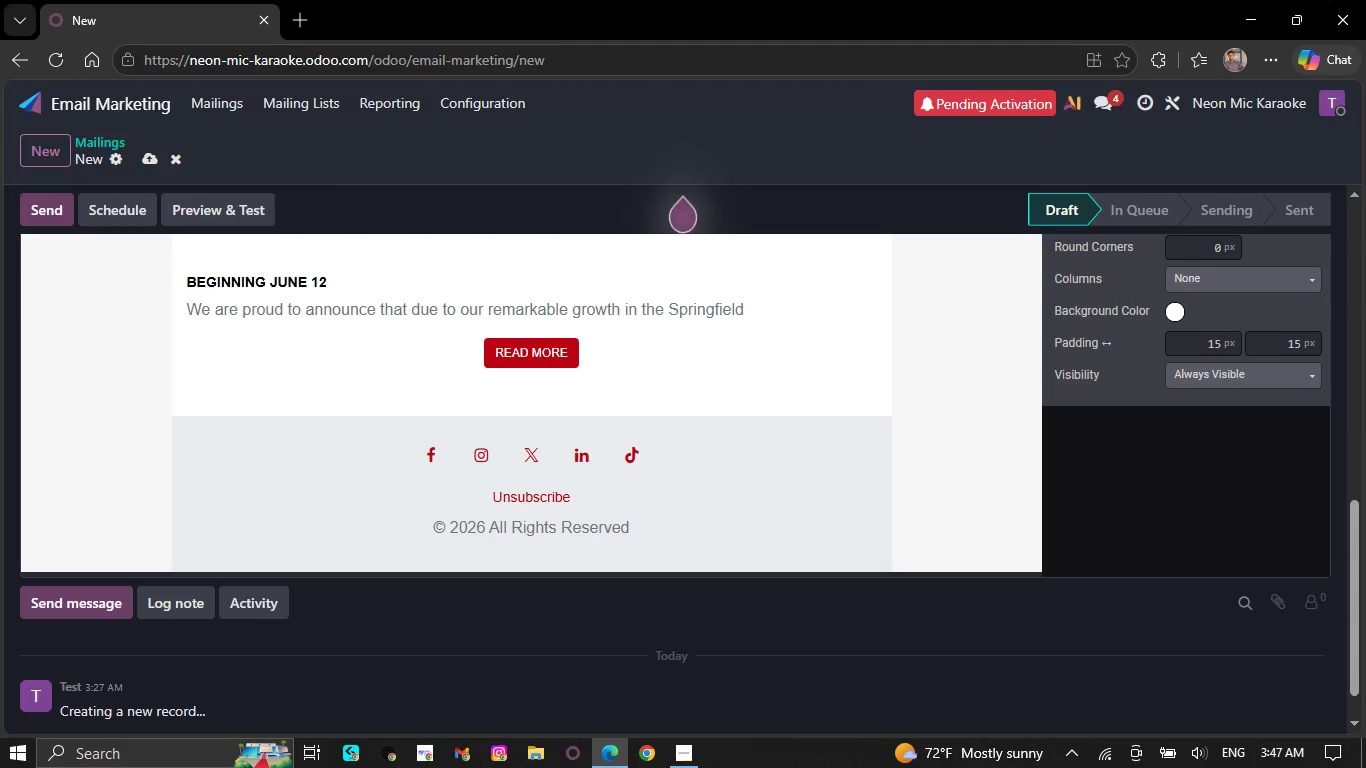 
key(Backspace)
 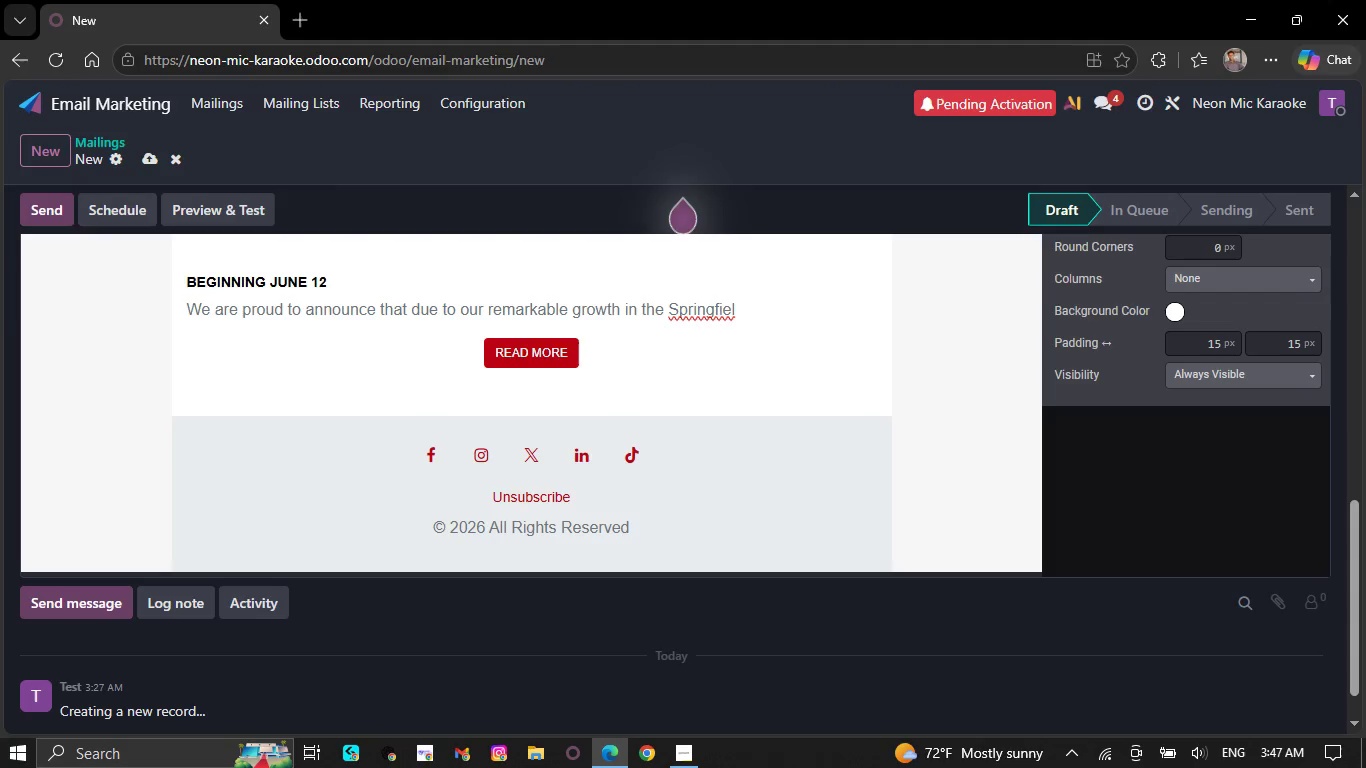 
key(Backspace)
 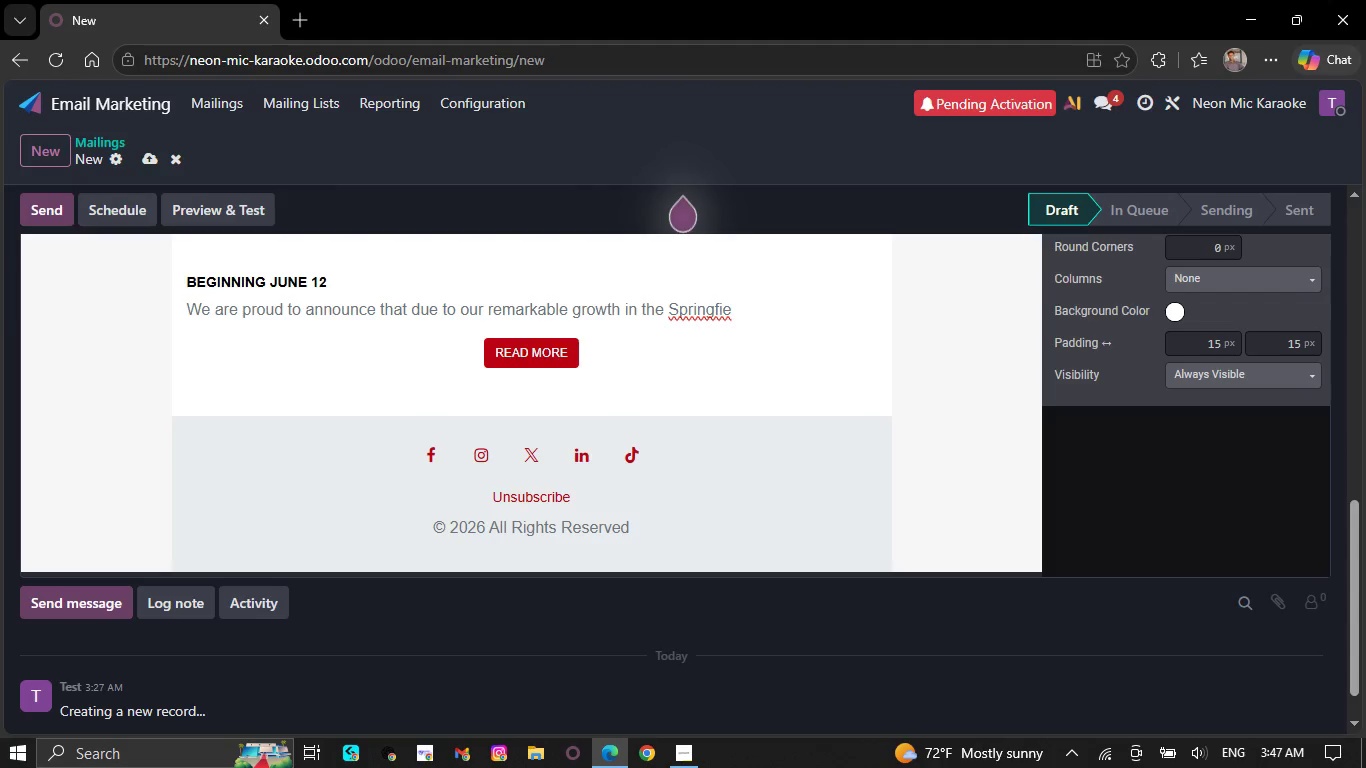 
wait(5.3)
 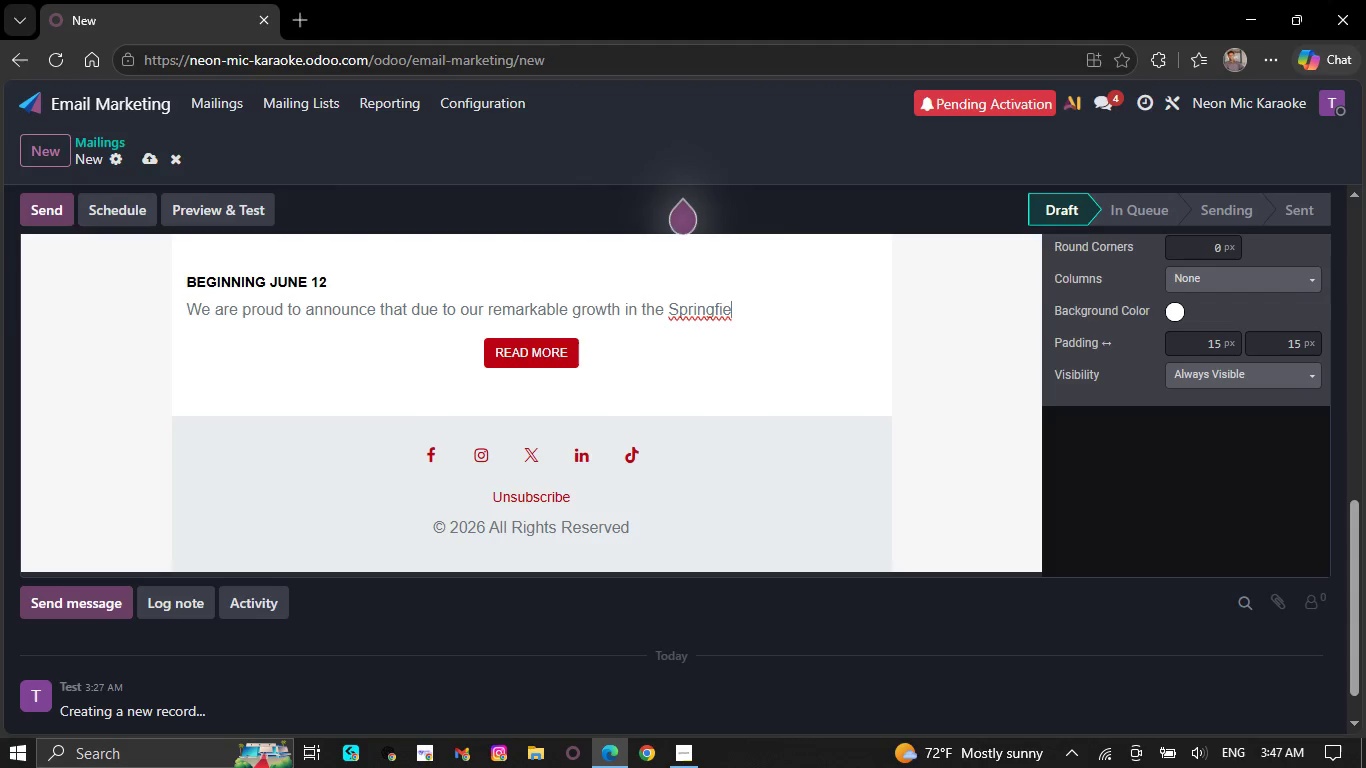 
key(Backspace)
 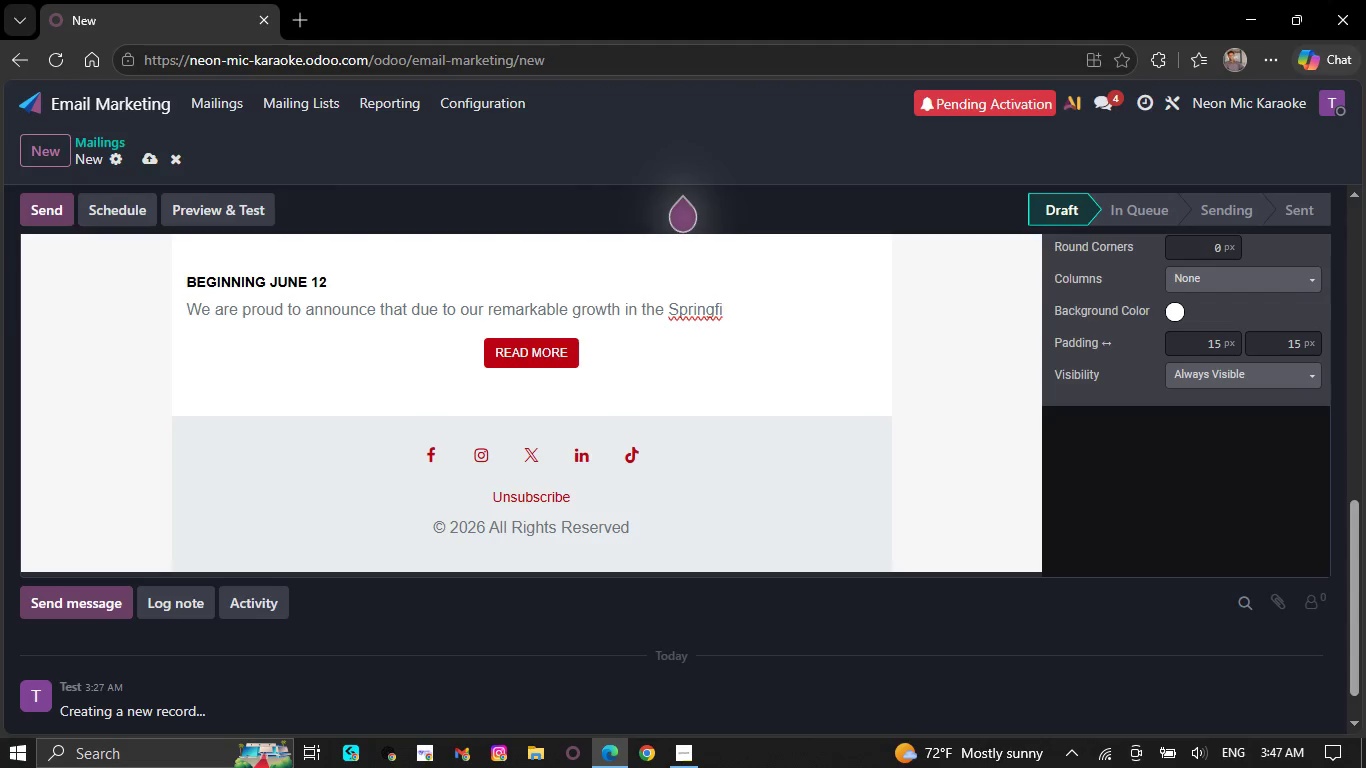 
key(Backspace)
 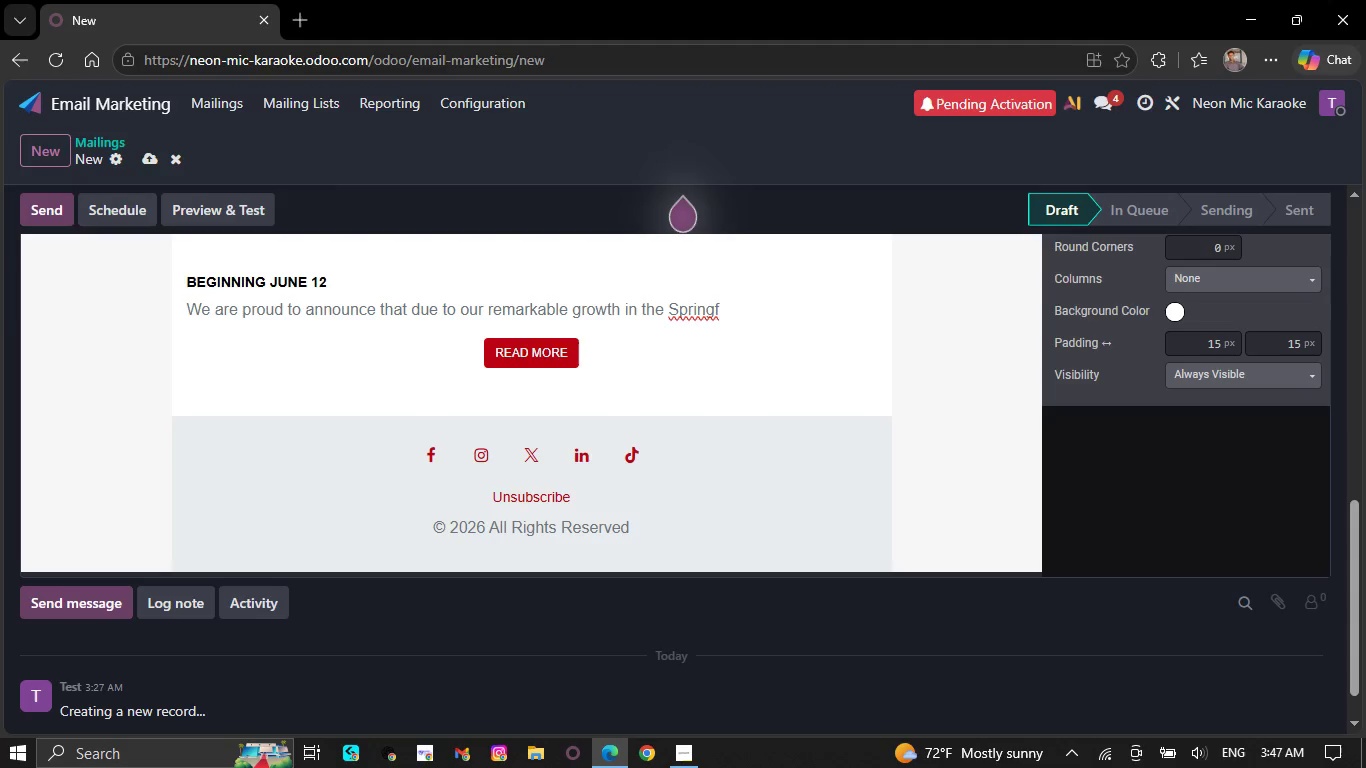 
wait(22.75)
 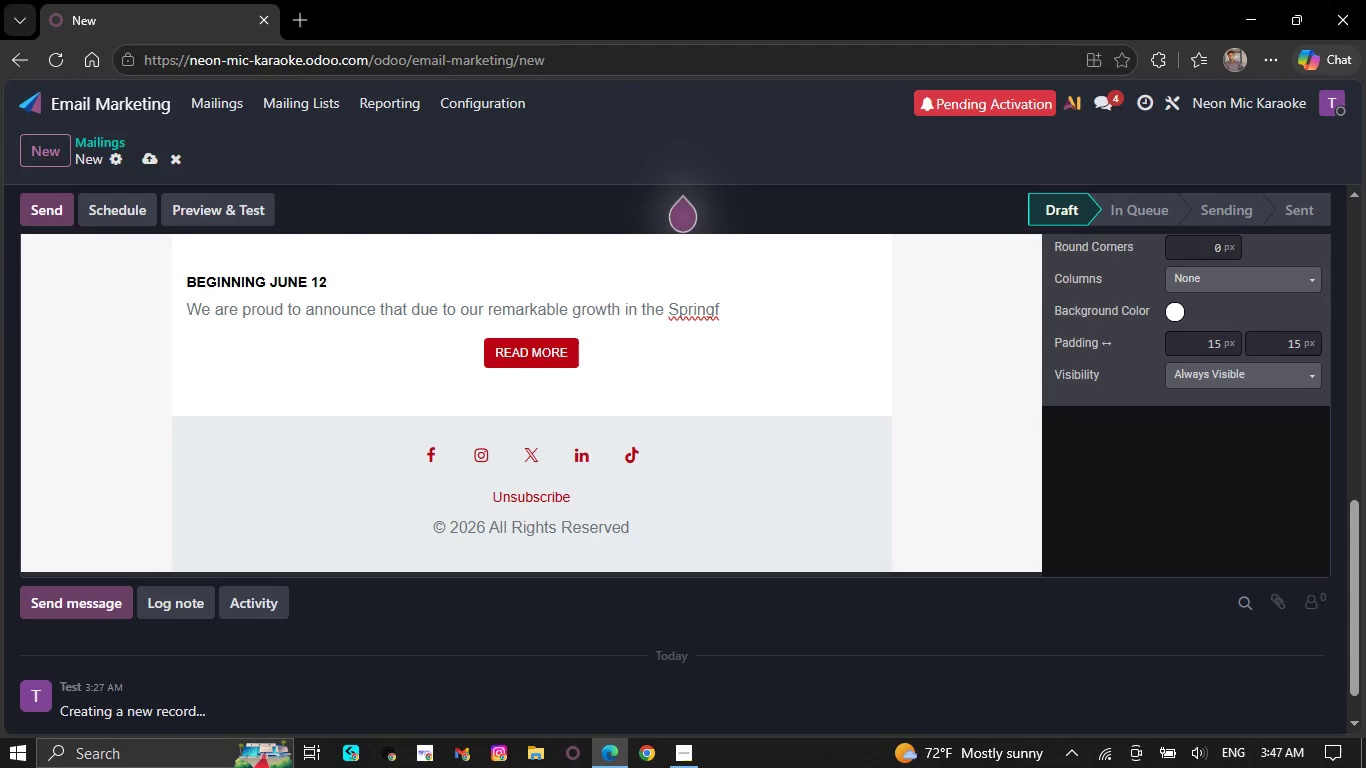 
key(Backspace)
 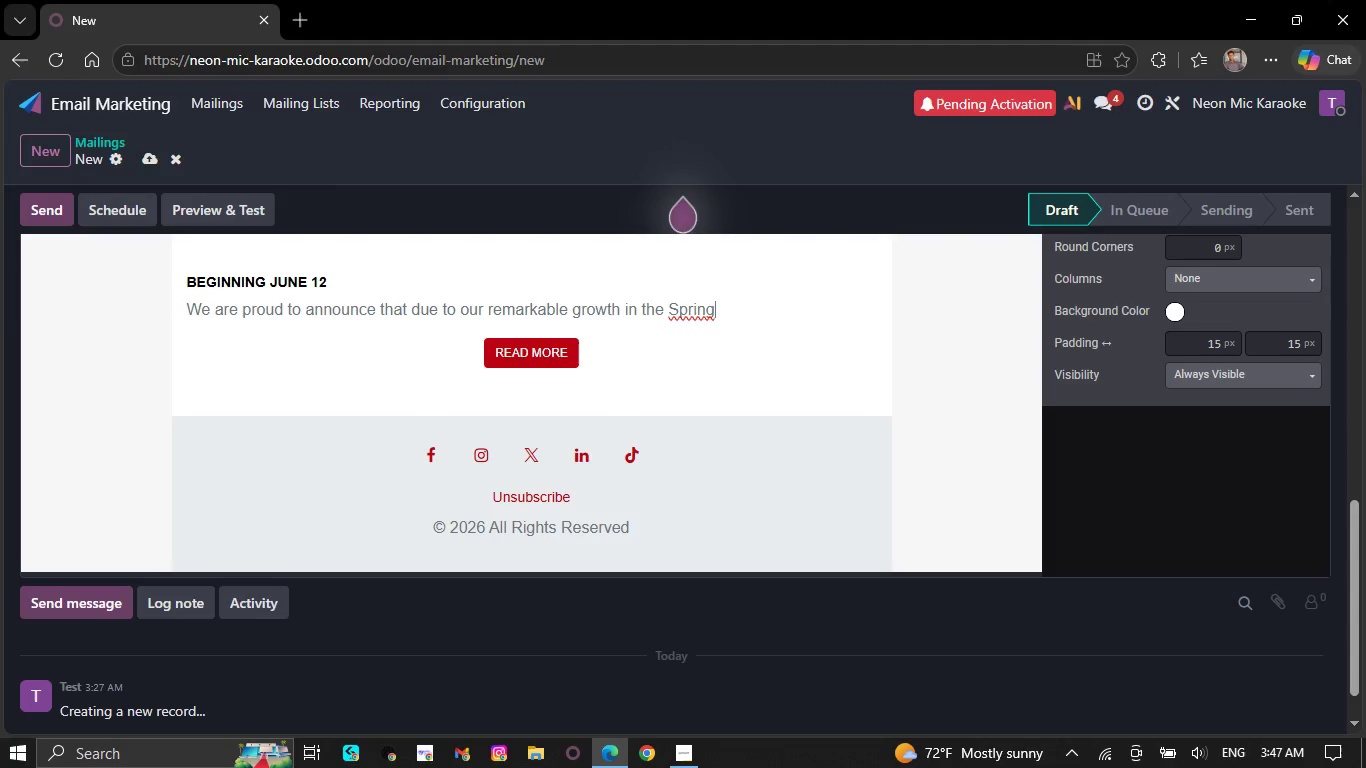 
key(Backspace)
 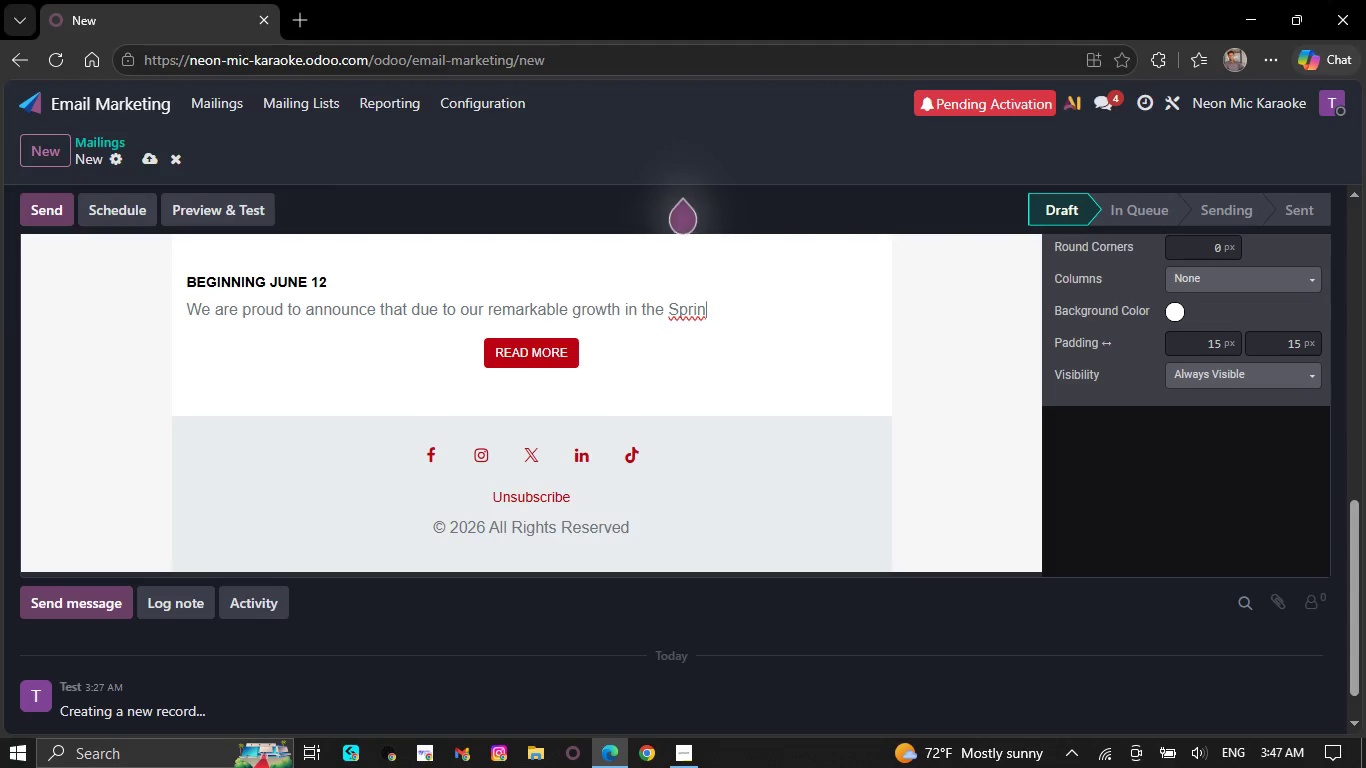 
key(Backspace)
 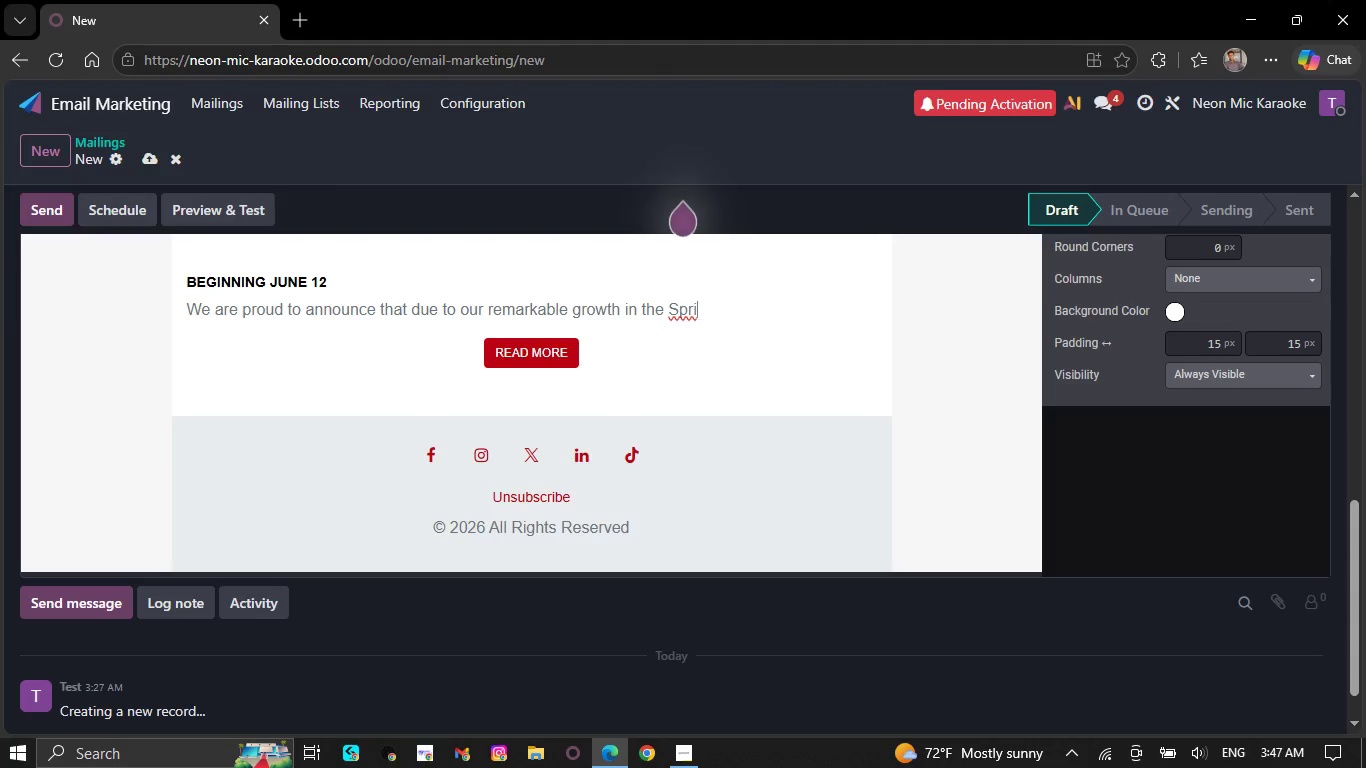 
key(Backspace)
 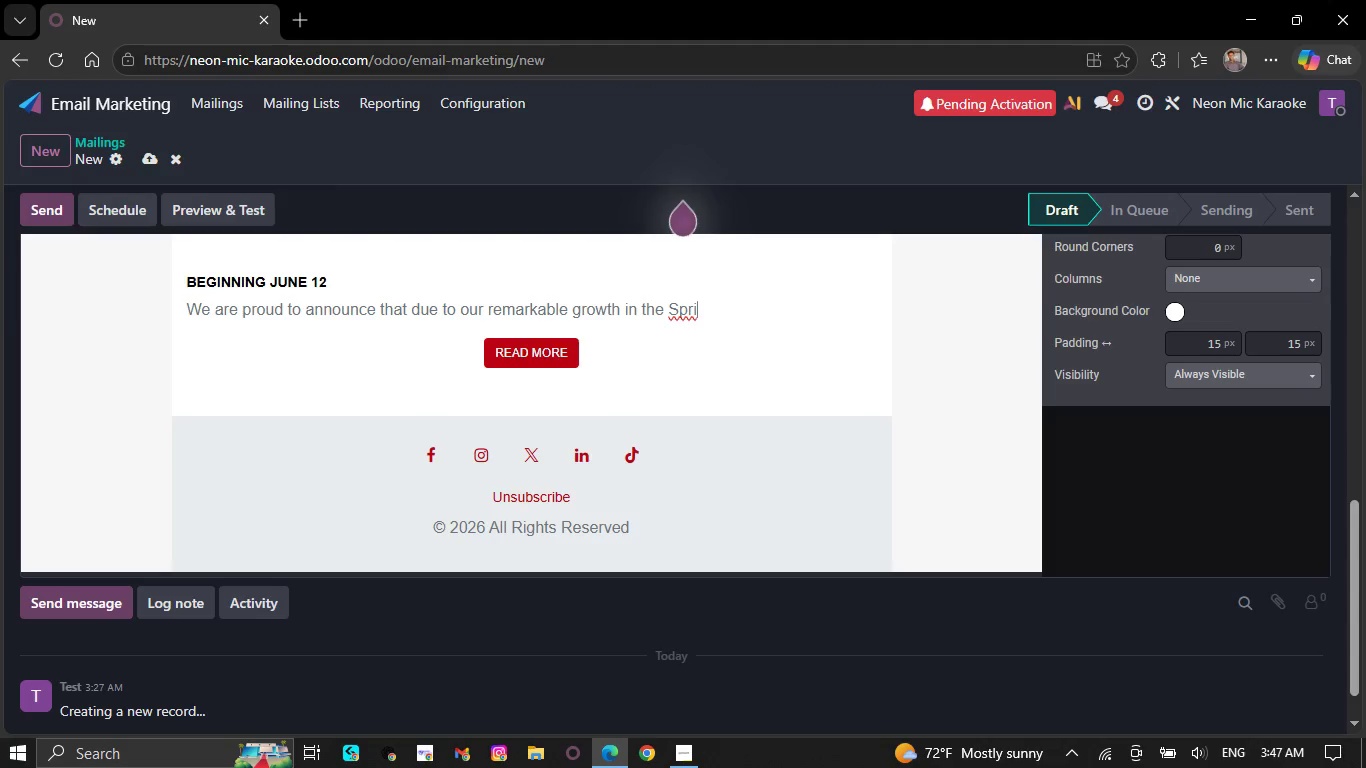 
key(Backspace)
 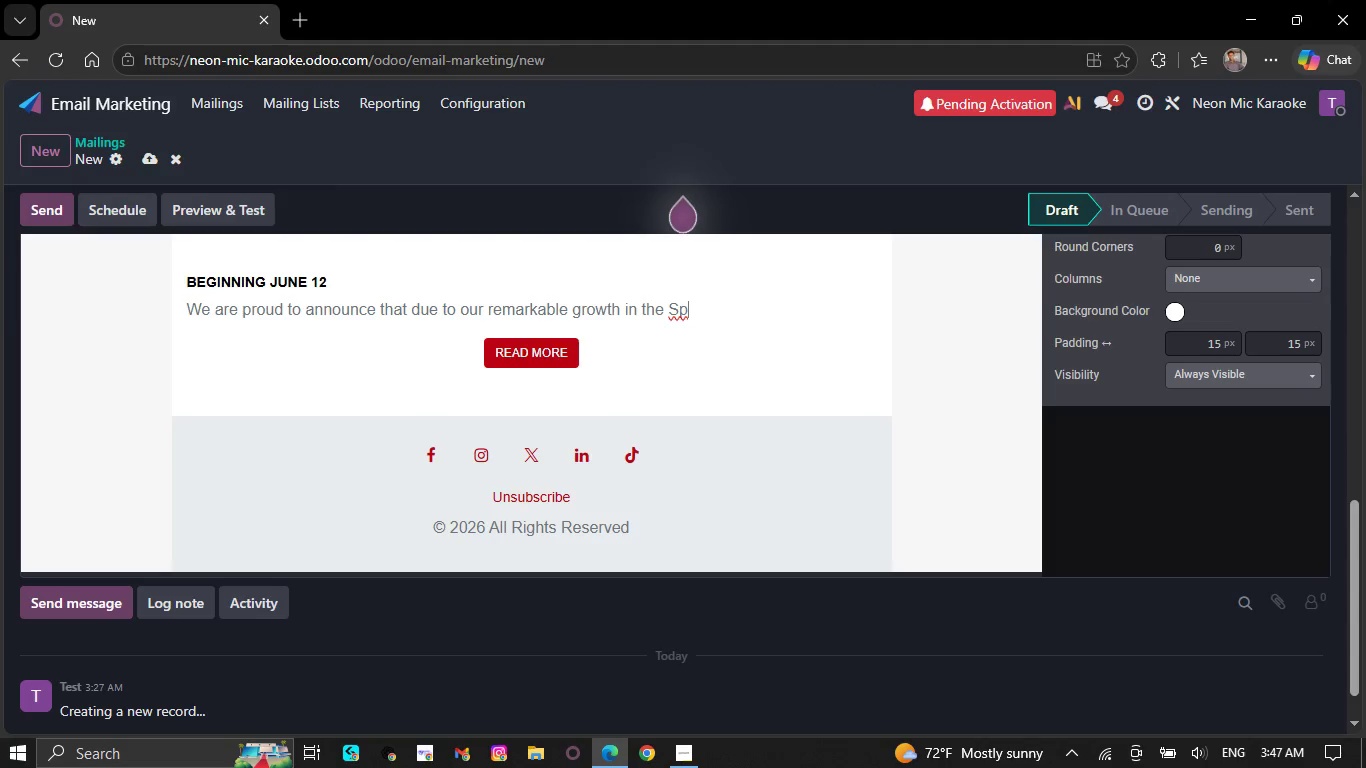 
key(Backspace)
 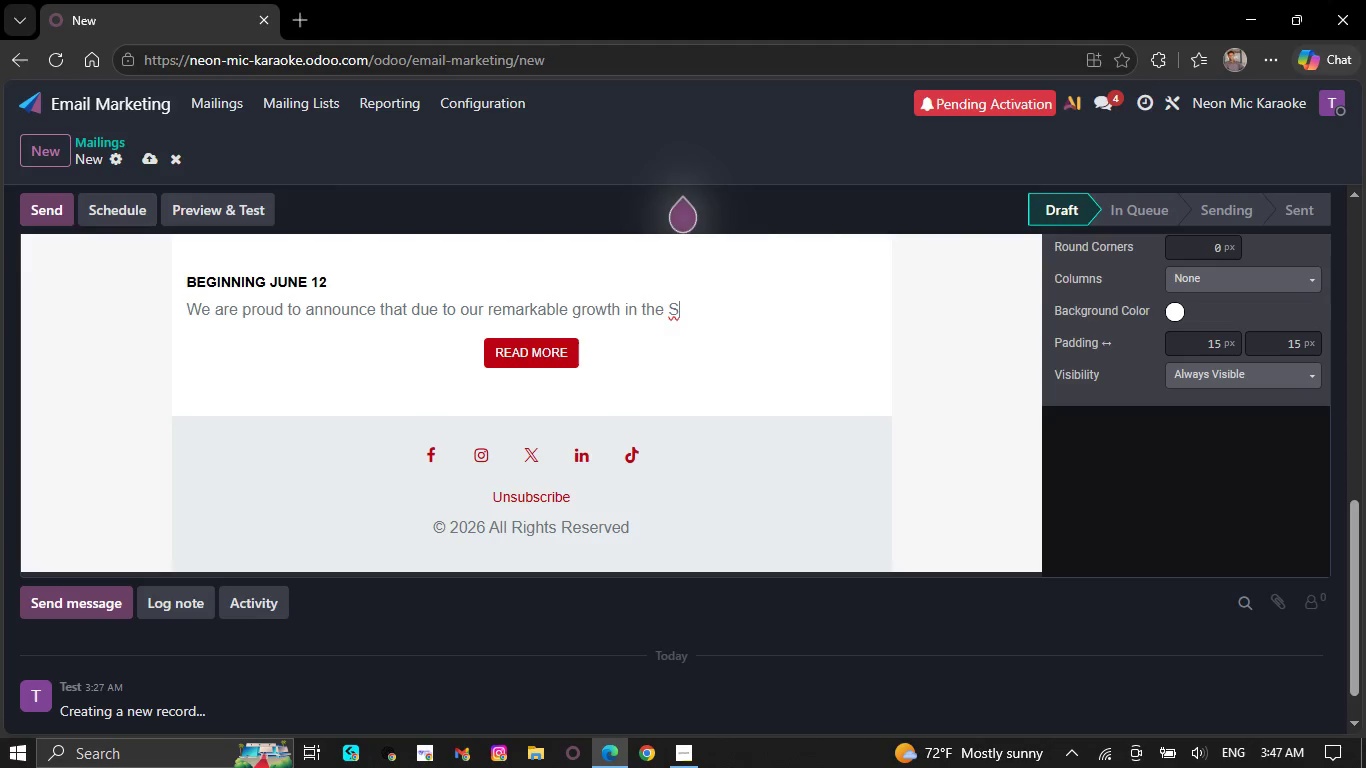 
key(Backspace)
 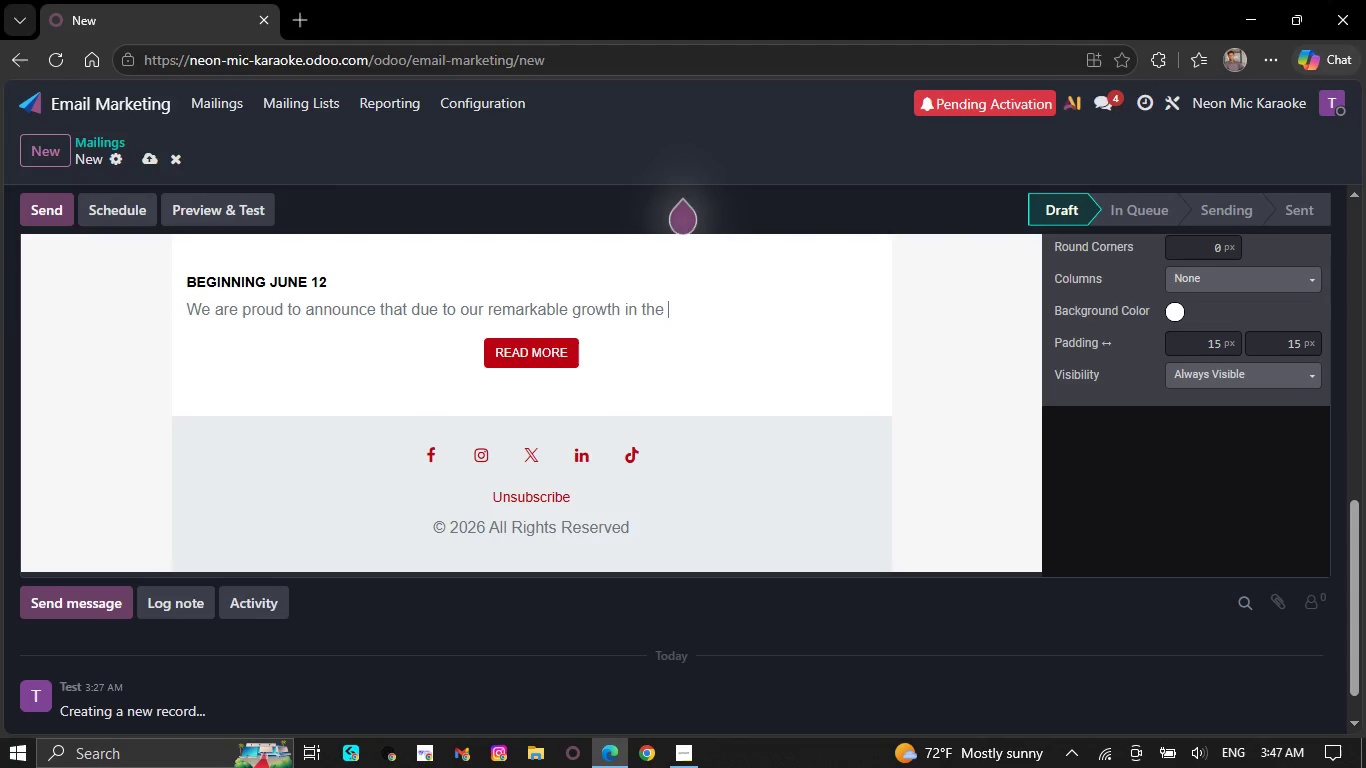 
key(Backspace)
 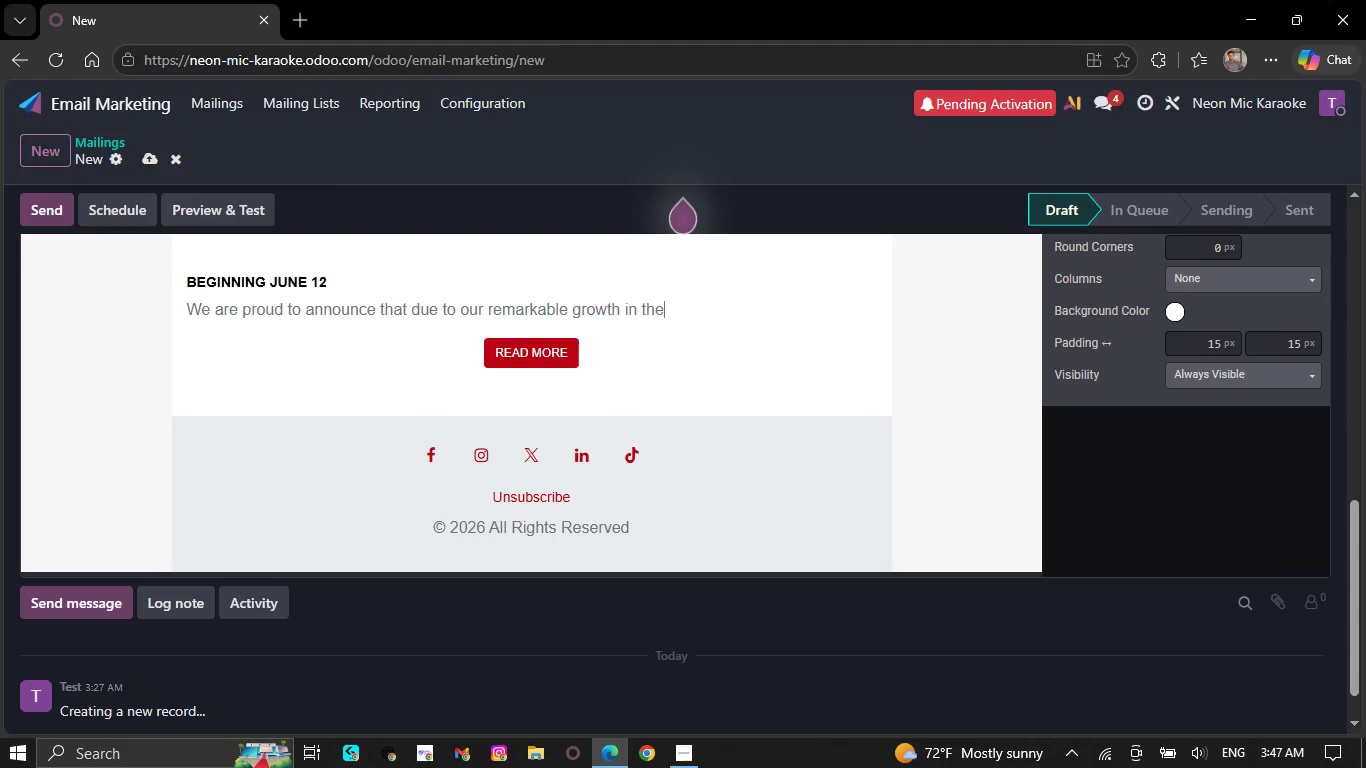 
key(Backspace)
 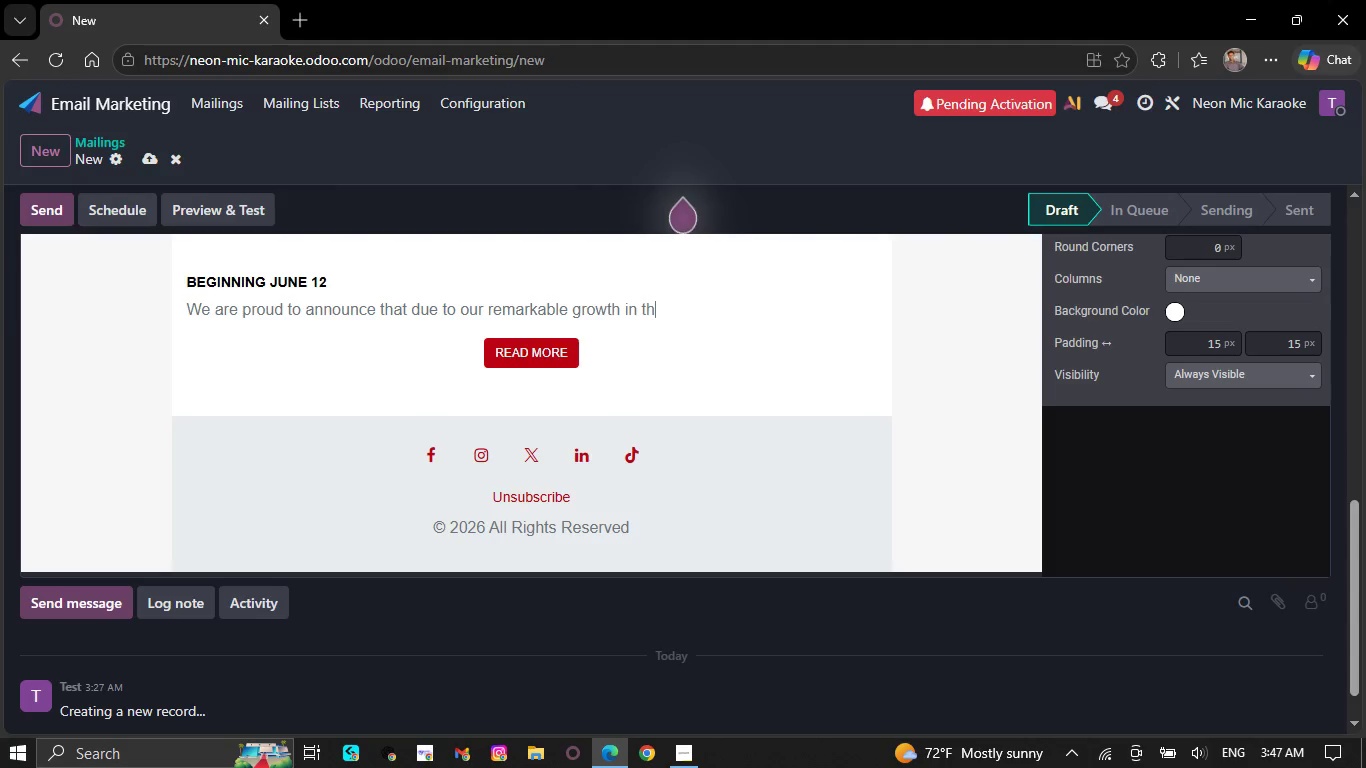 
key(Backspace)
 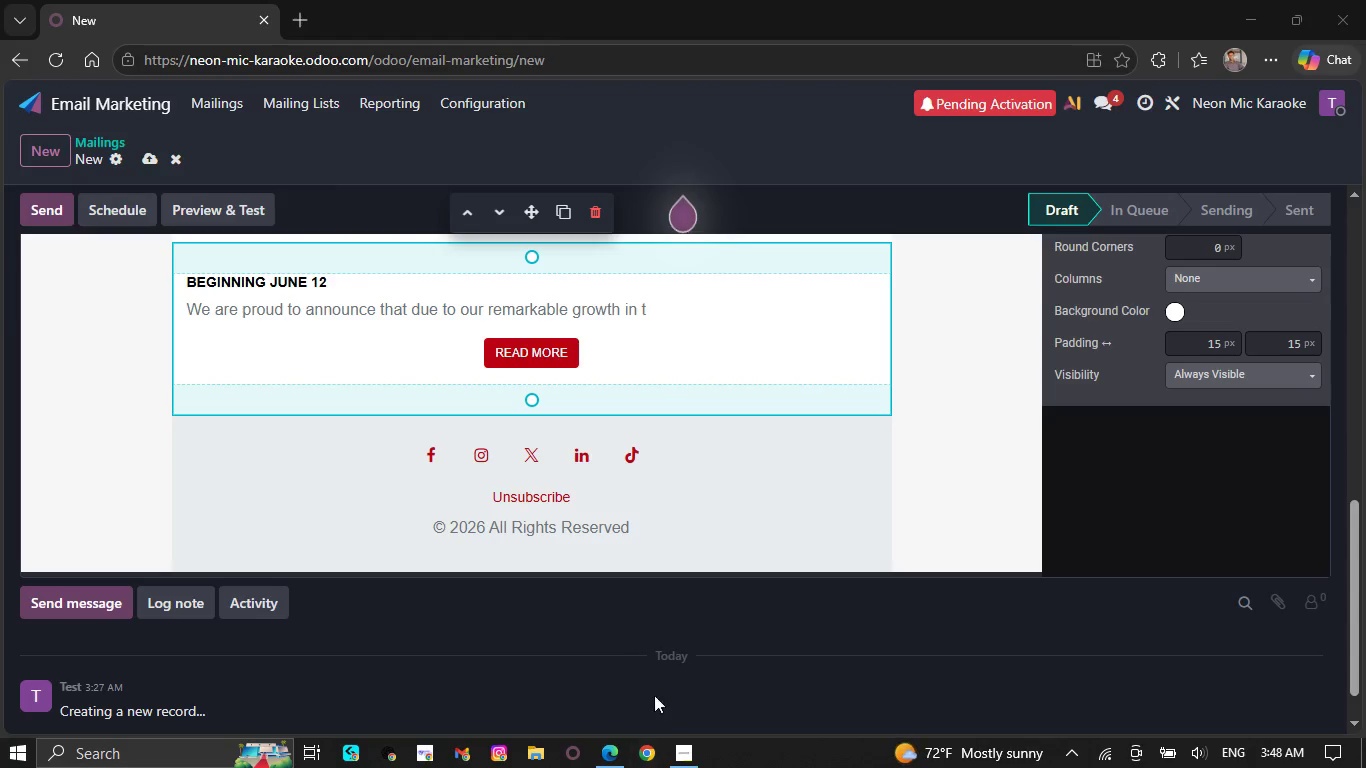 
left_click([688, 746])
 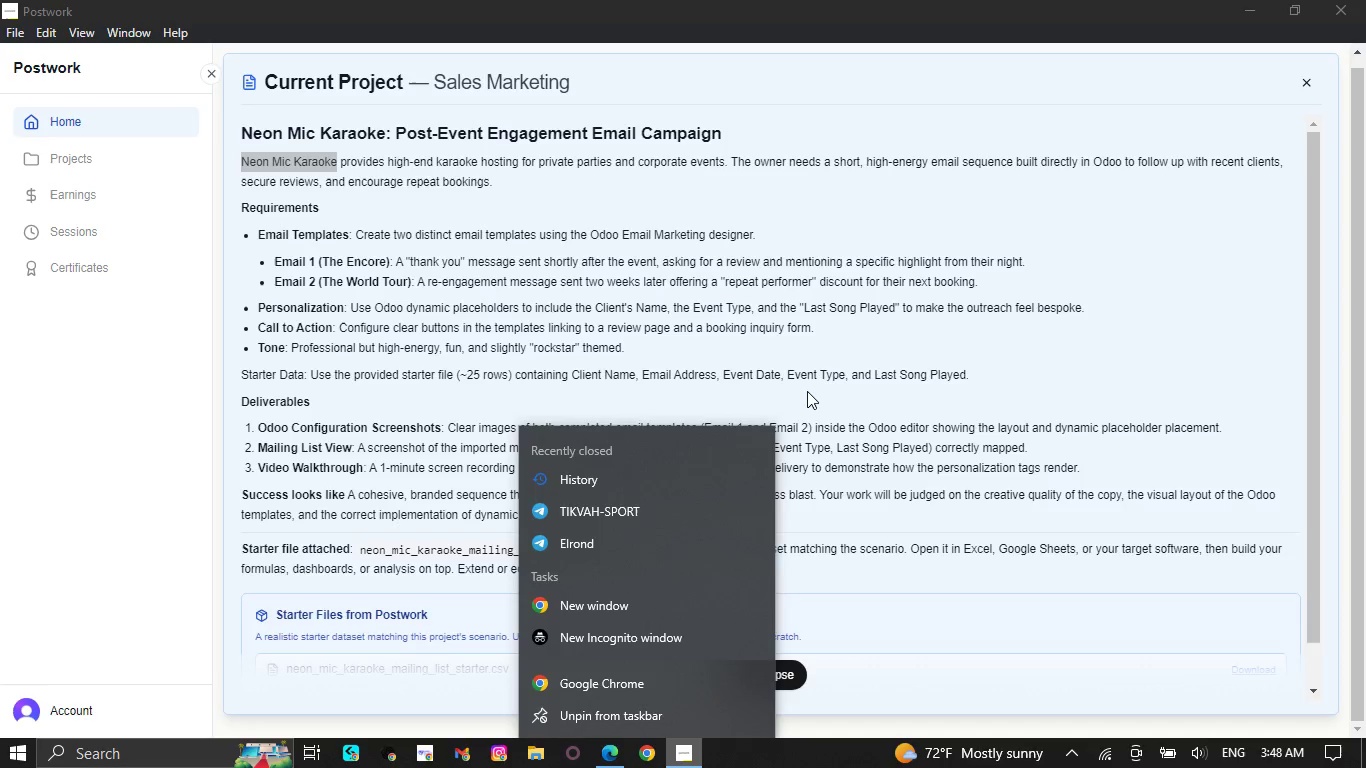 
left_click([859, 320])